 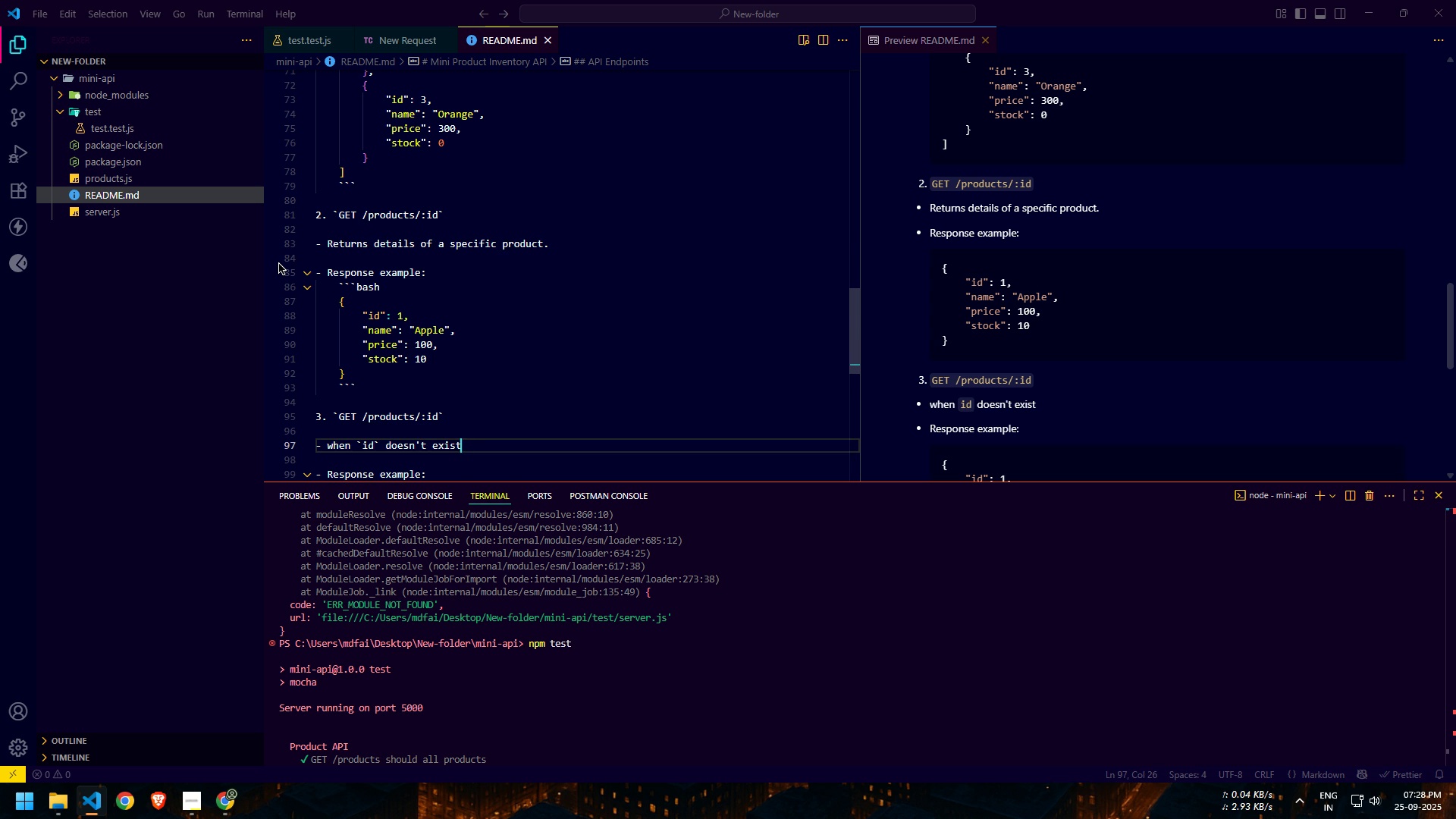 
key(ArrowDown)
 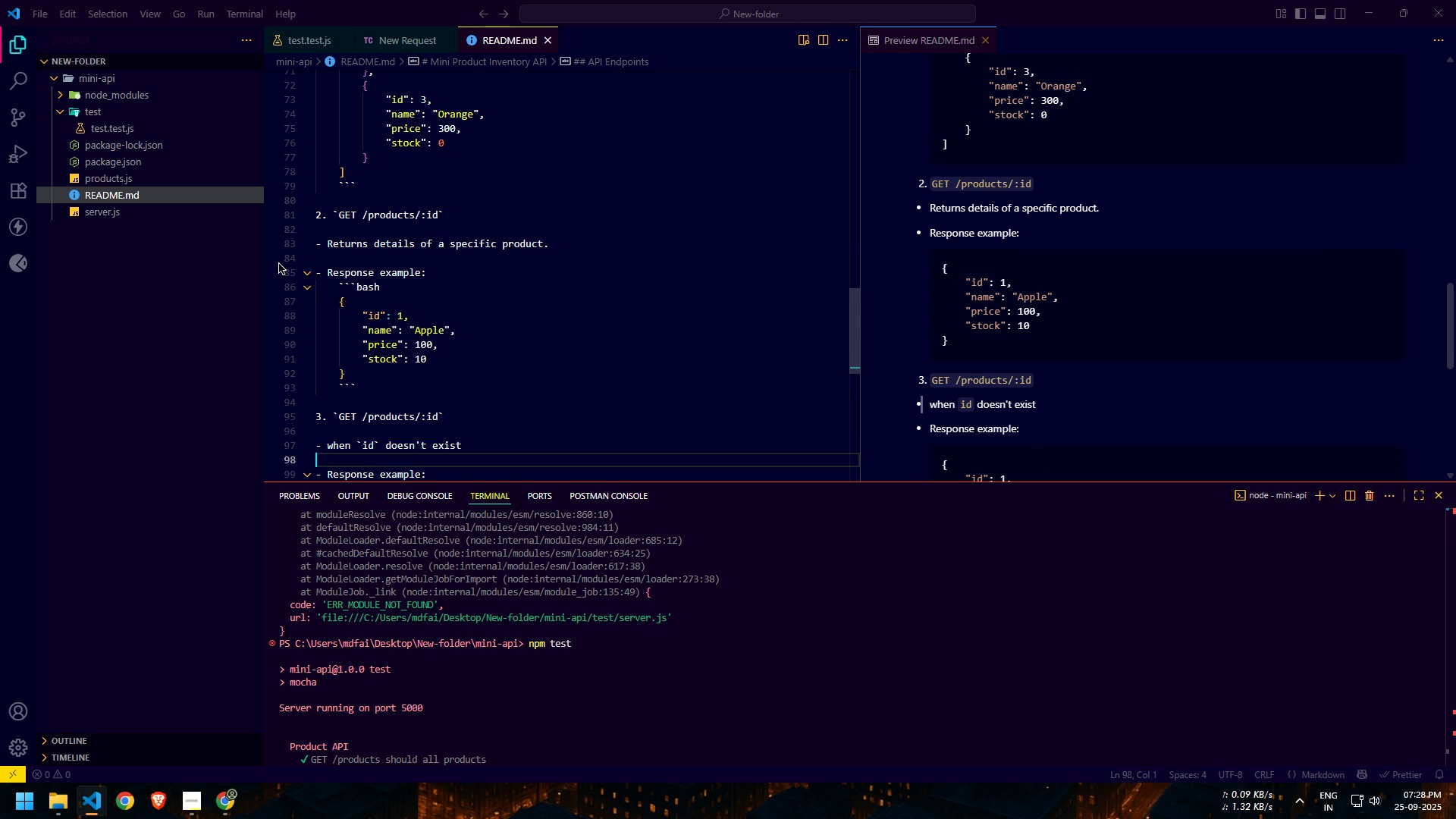 
key(ArrowDown)
 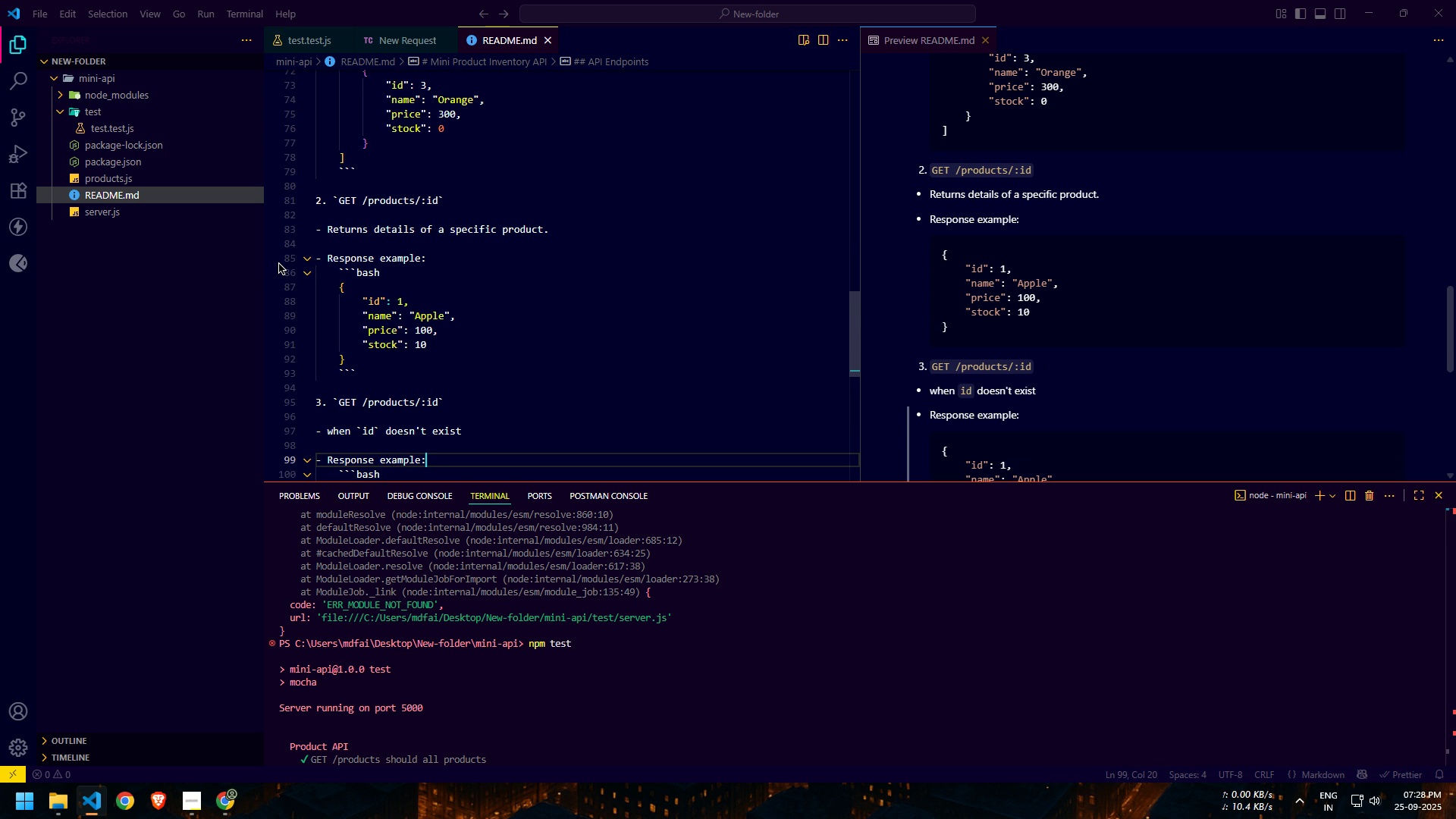 
scroll: coordinate [454, 284], scroll_direction: down, amount: 6.0
 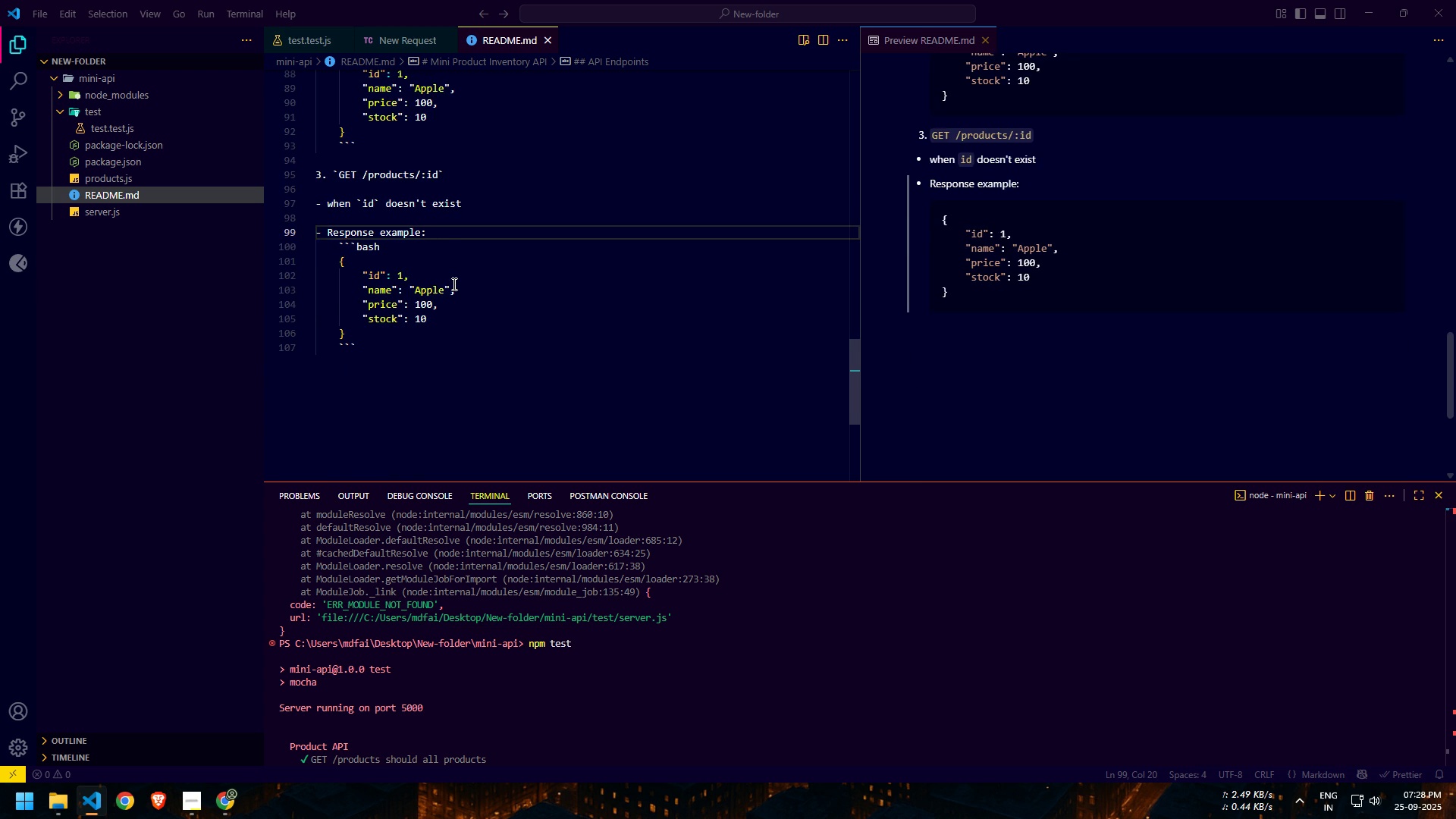 
scroll: coordinate [453, 284], scroll_direction: up, amount: 1.0
 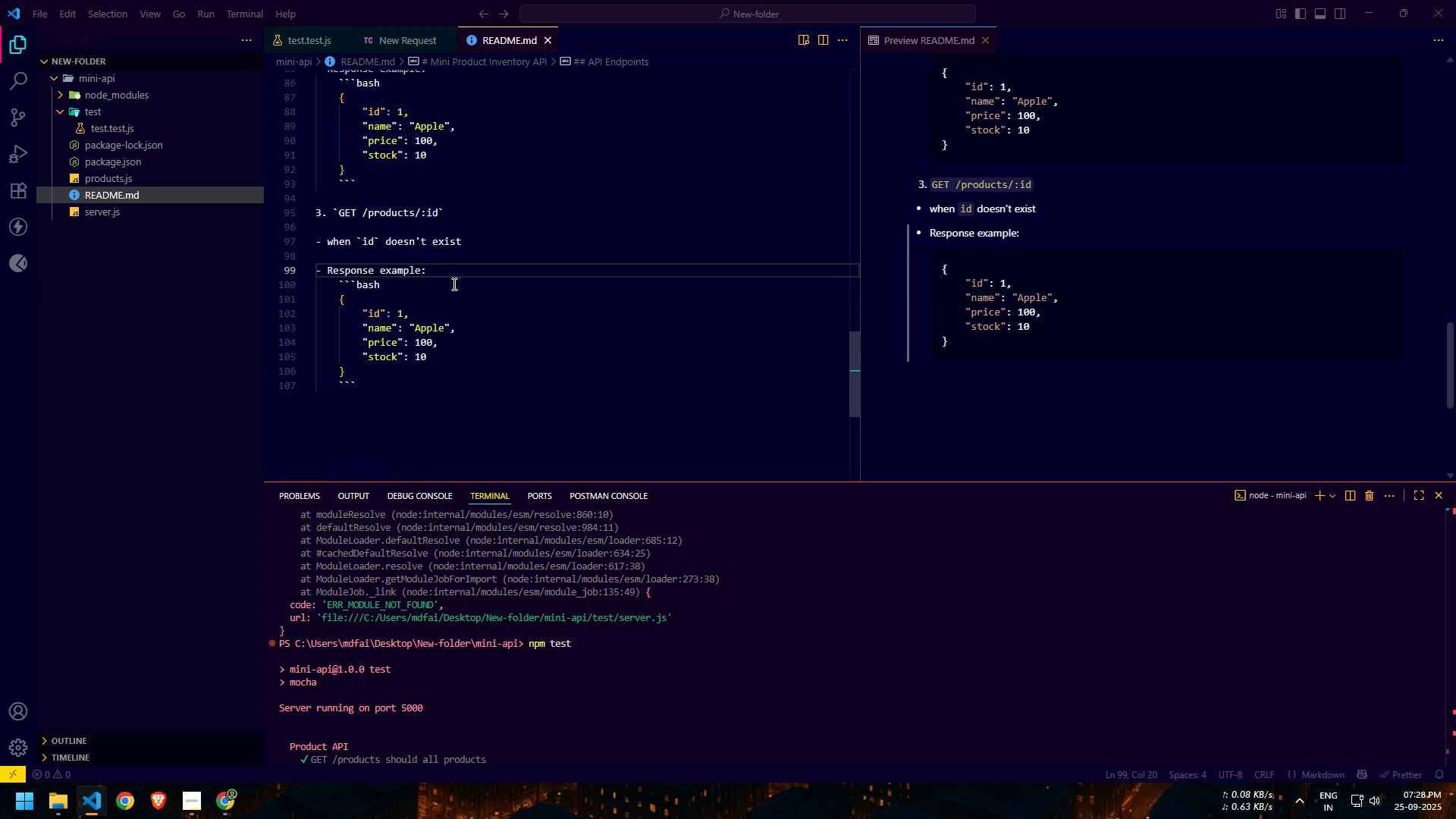 
left_click([425, 36])